 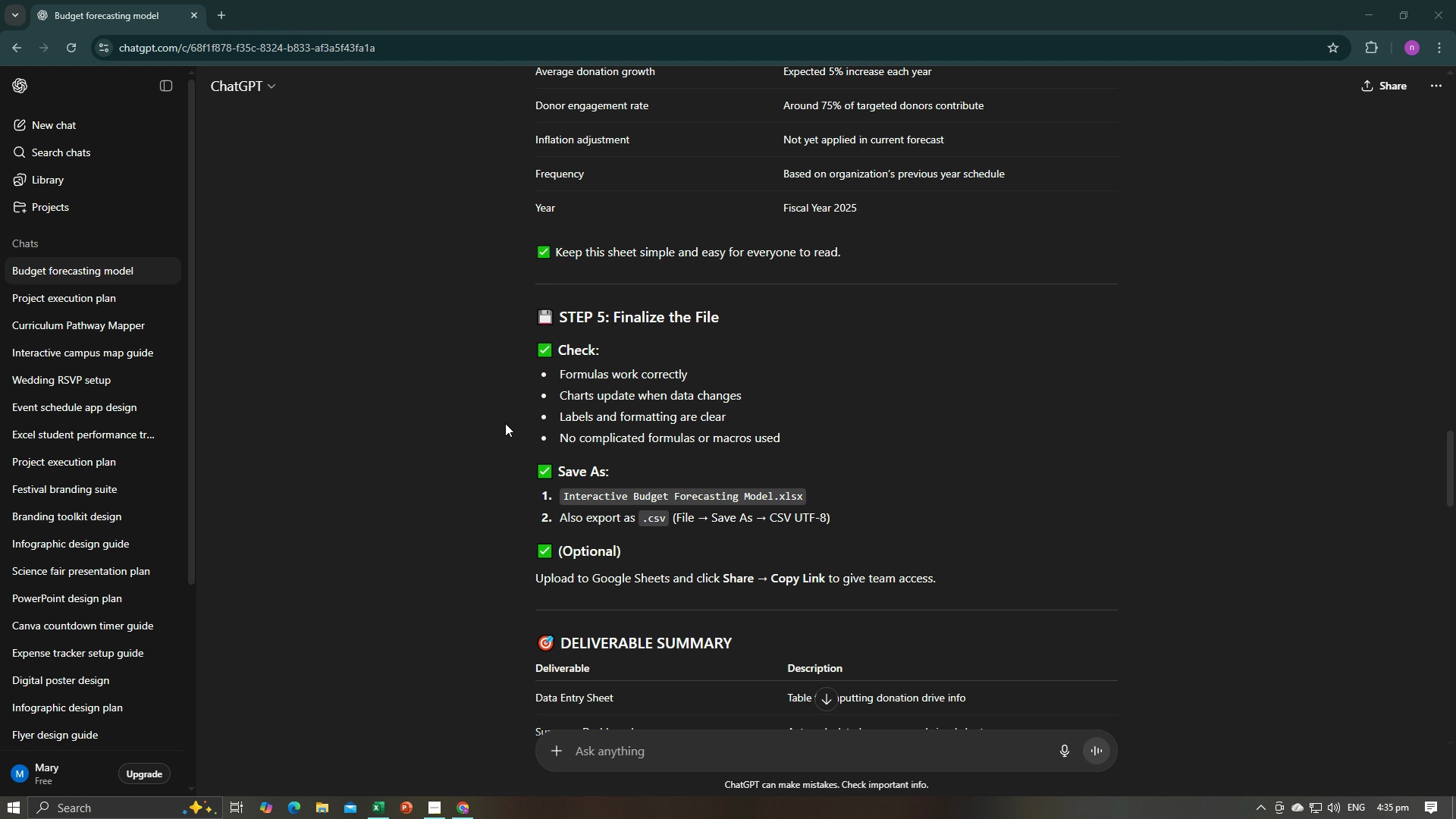 
key(Alt+Tab)
 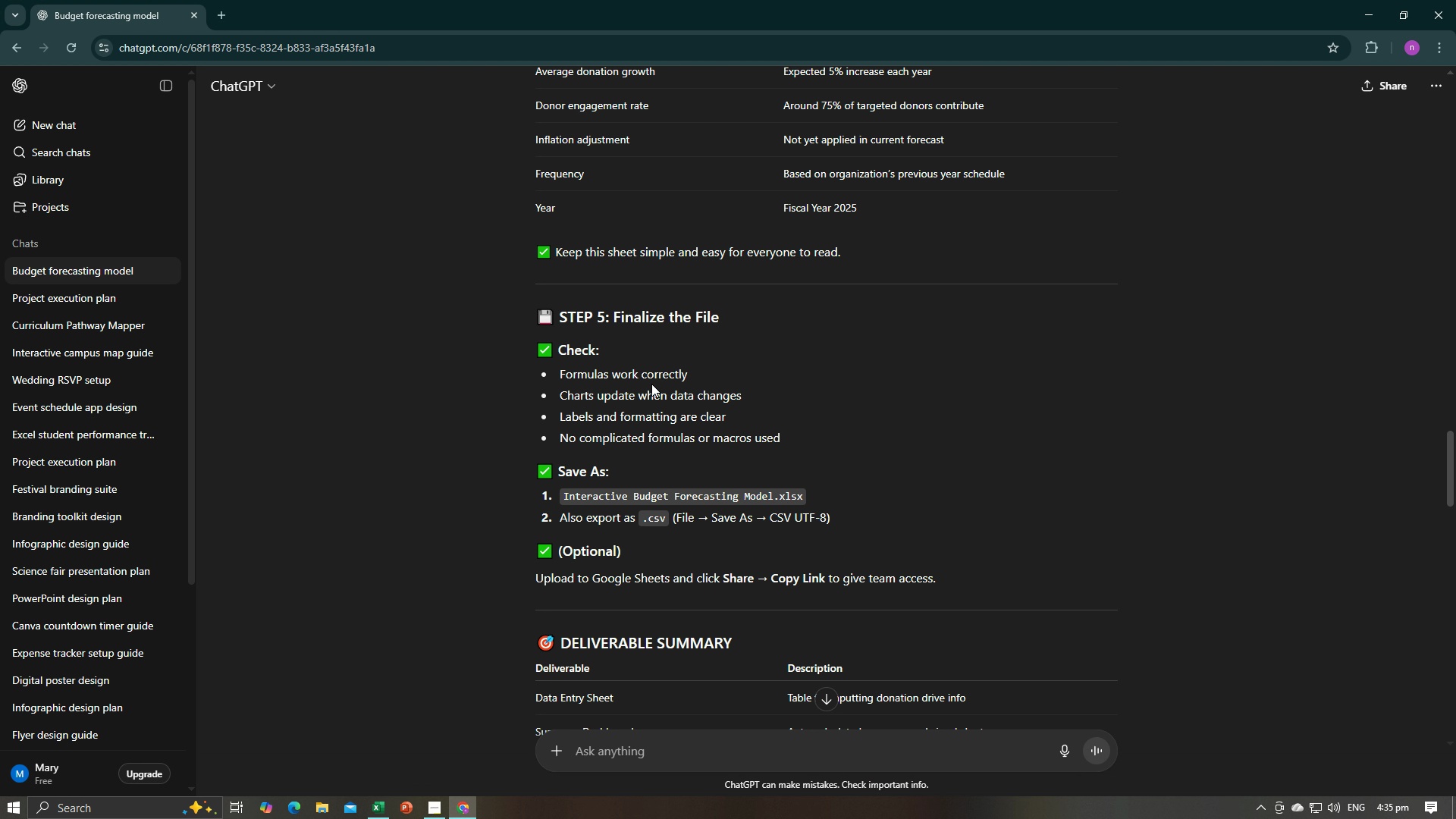 
key(Alt+Tab)
 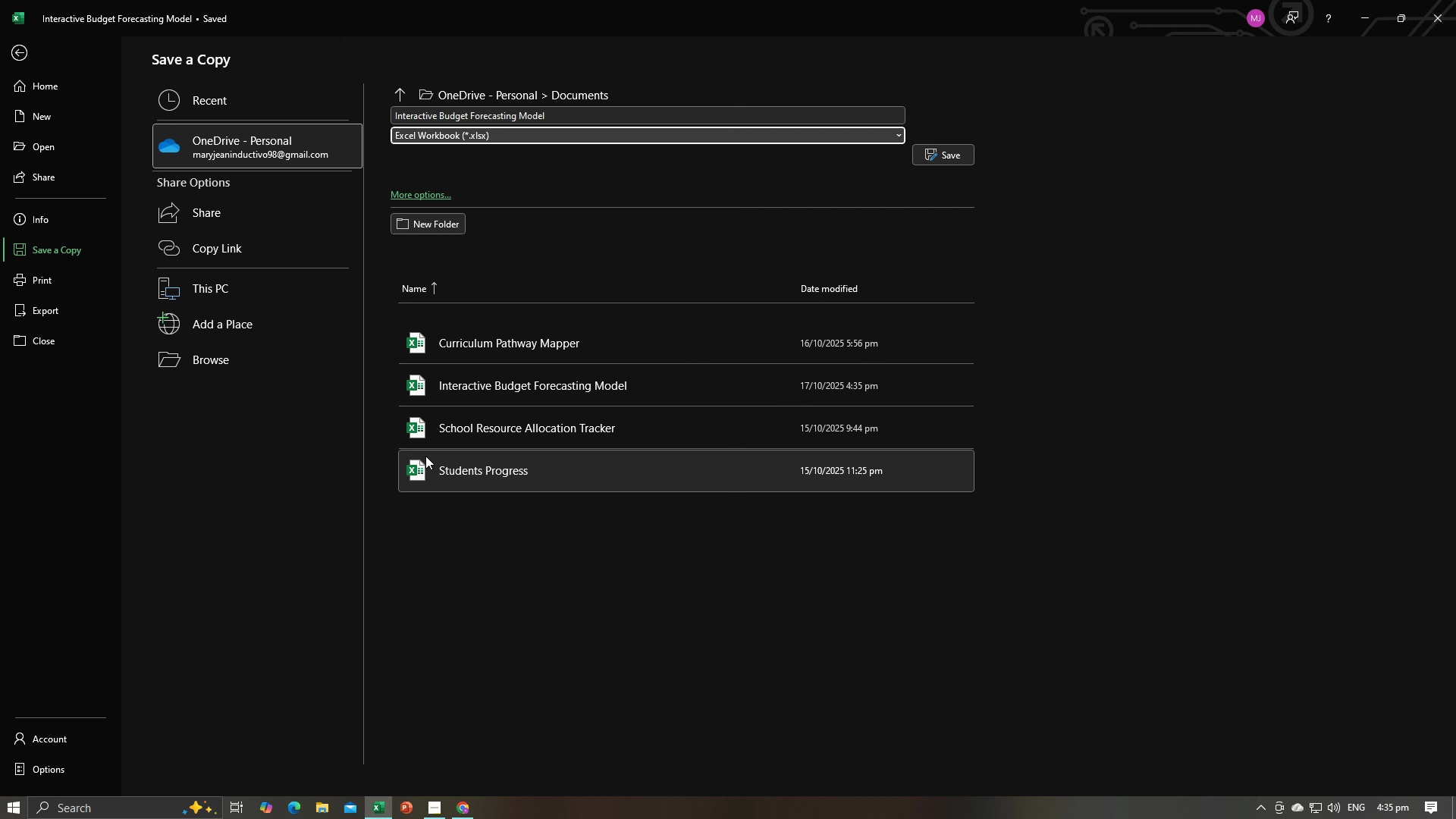 
key(Alt+Tab)
 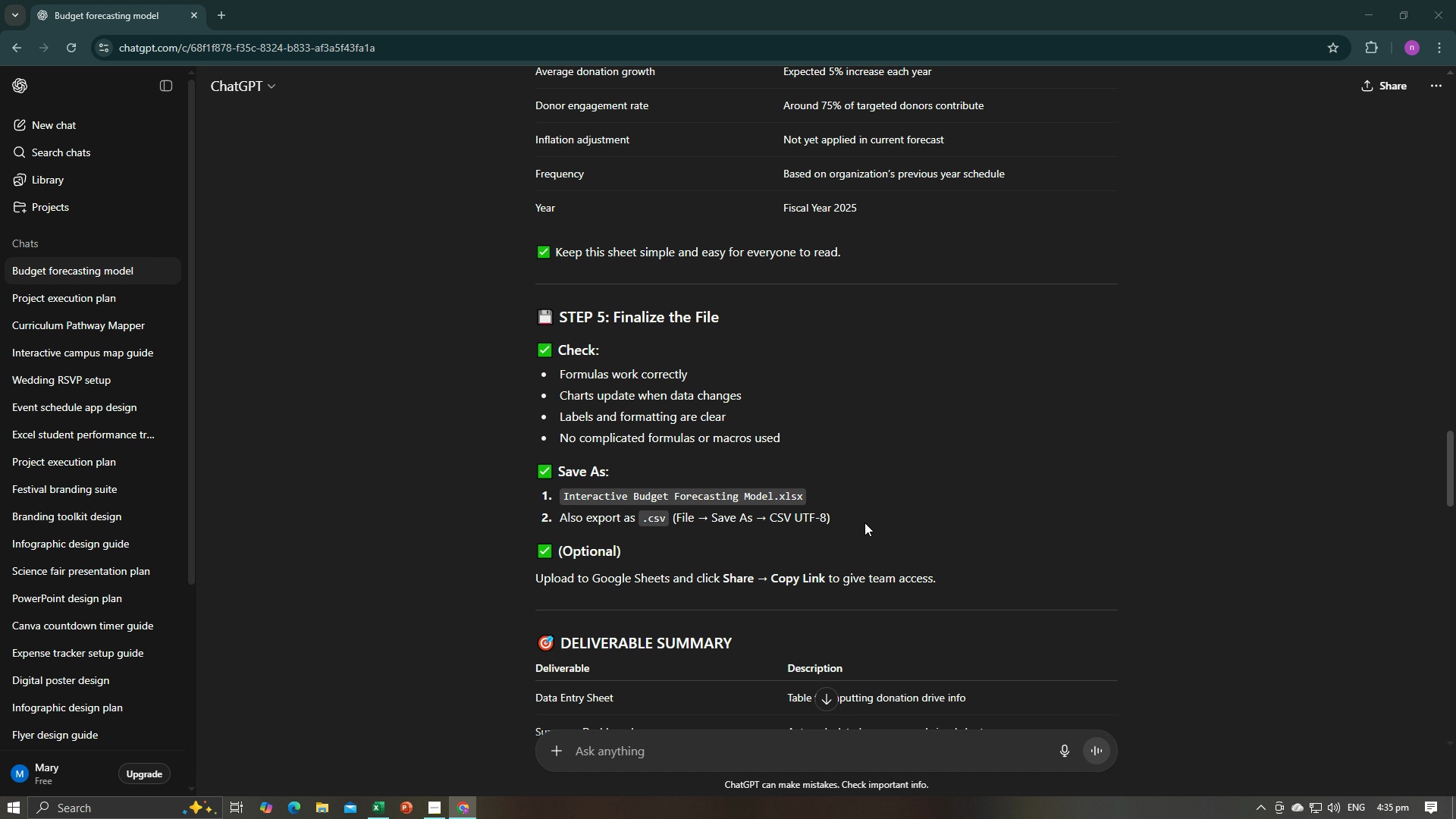 
wait(5.6)
 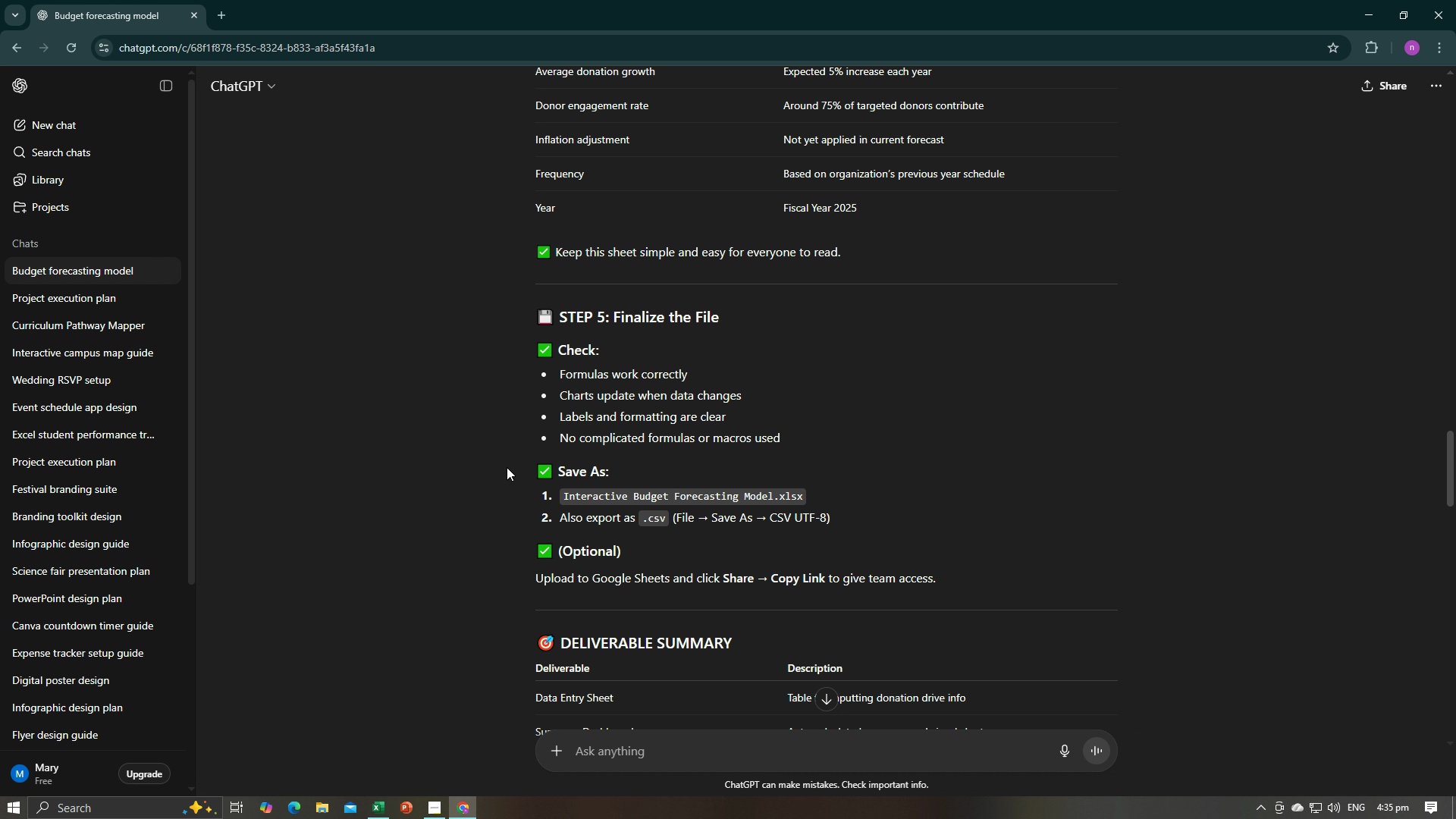 
key(Alt+AltLeft)
 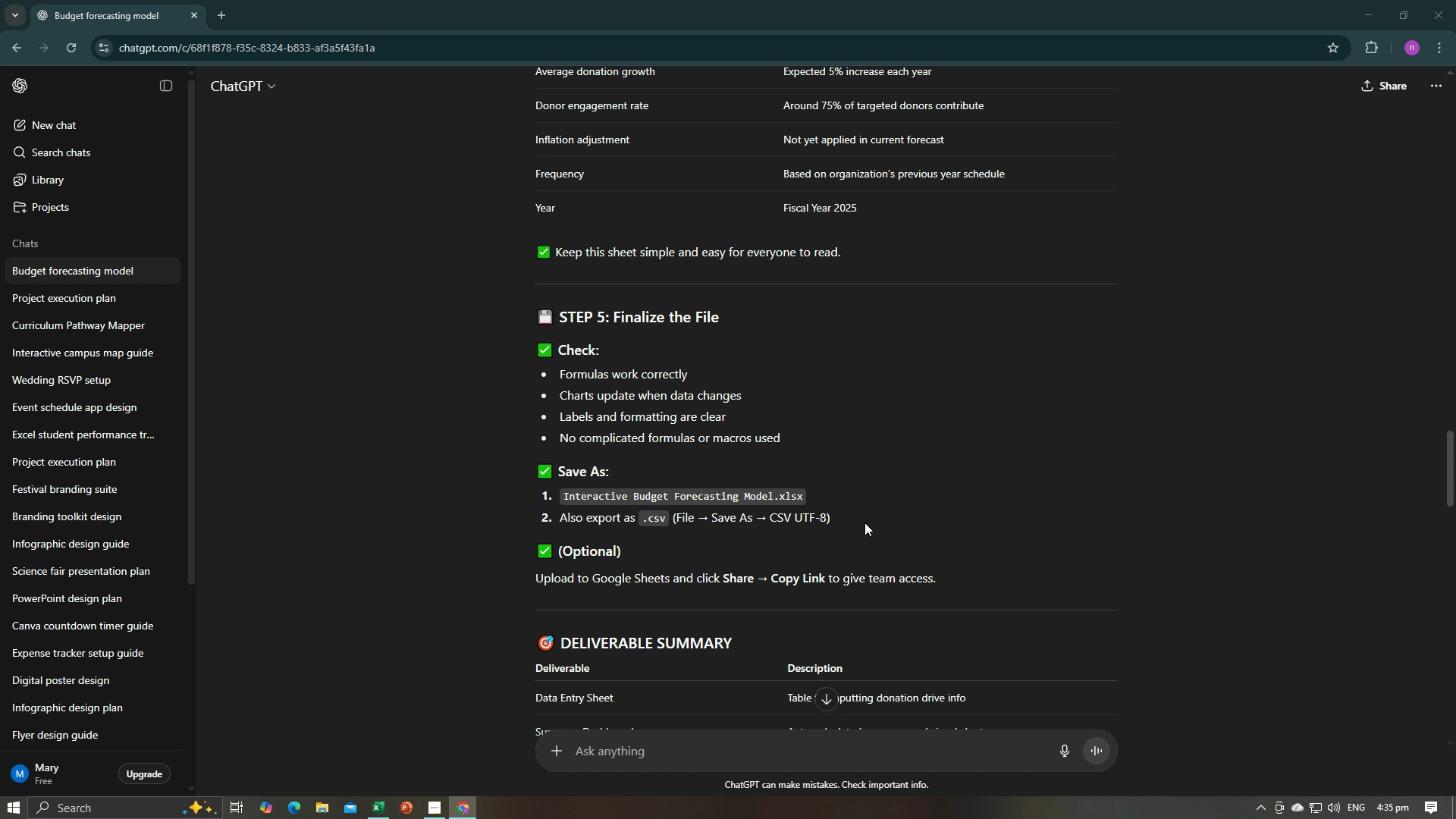 
key(Alt+Tab)
 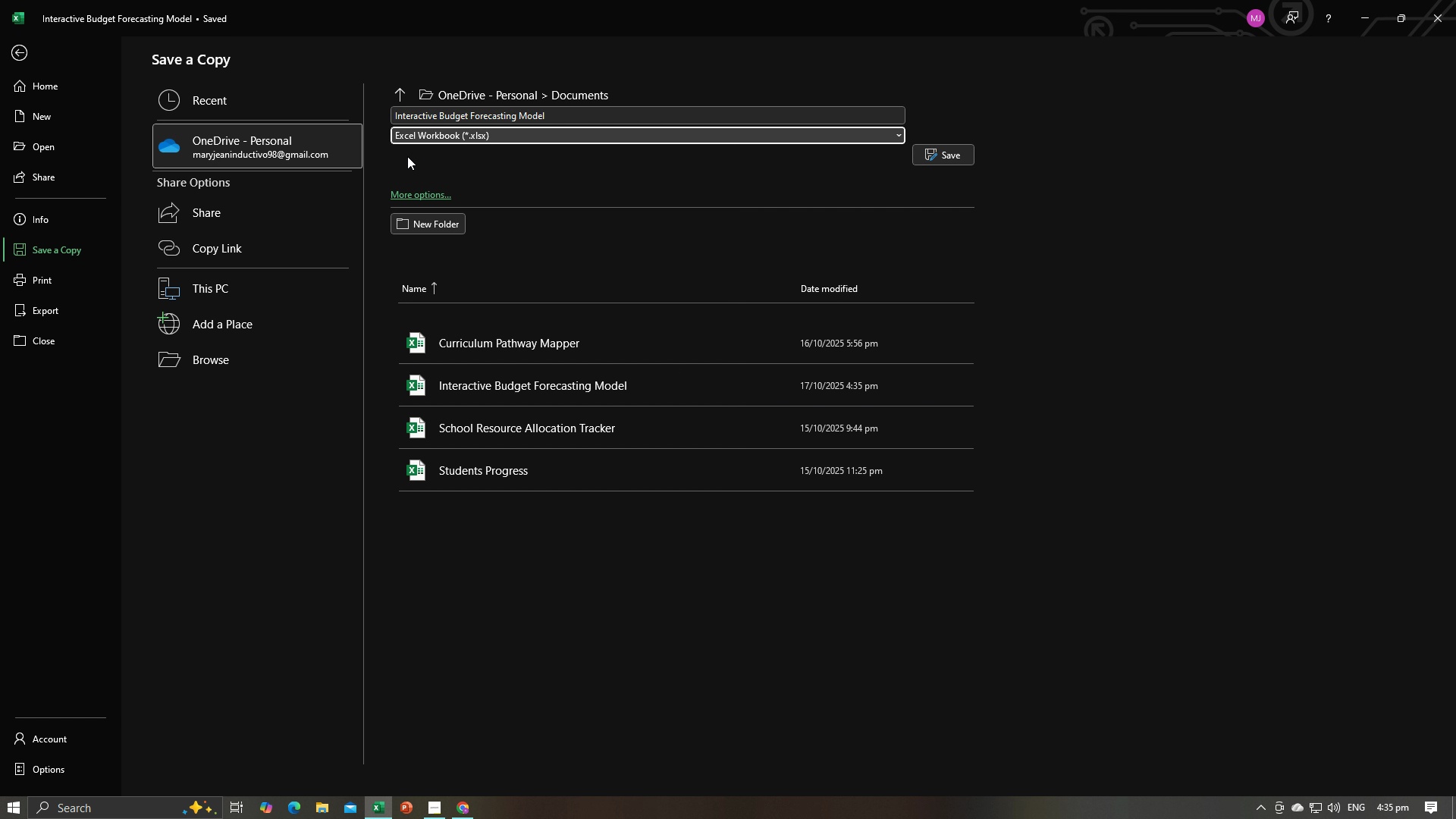 
left_click([460, 131])
 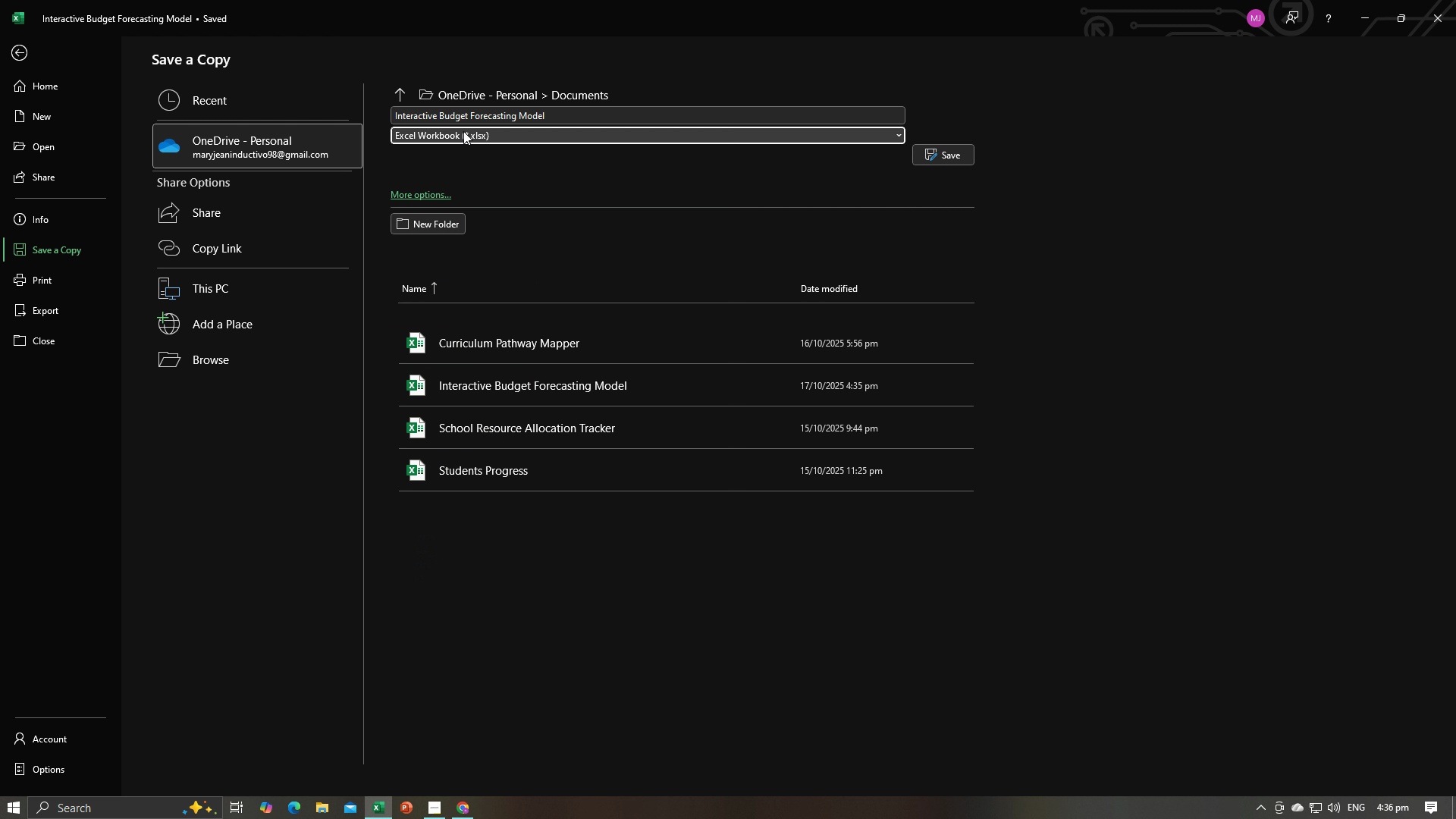 
wait(12.8)
 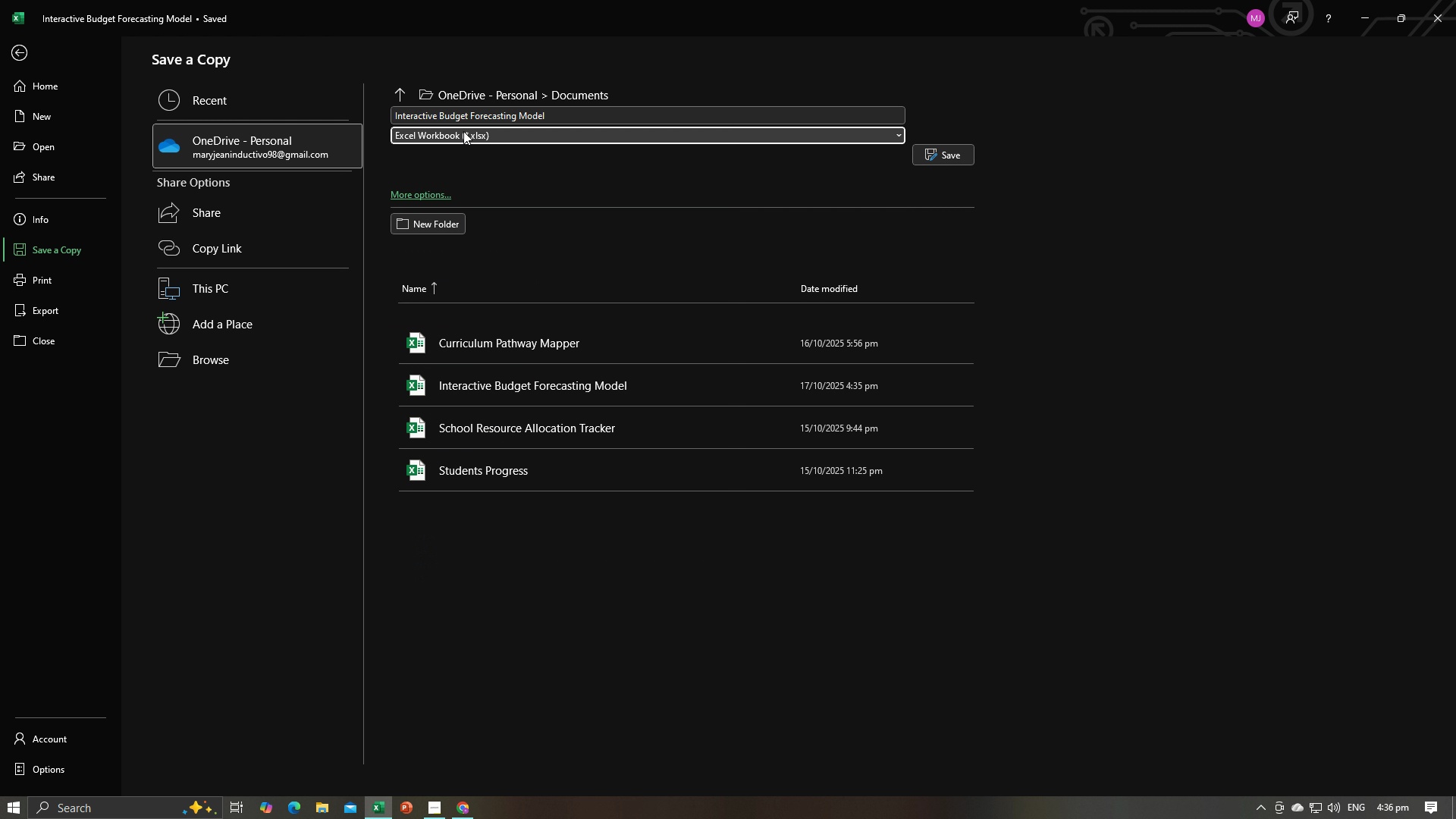 
key(Alt+Tab)
 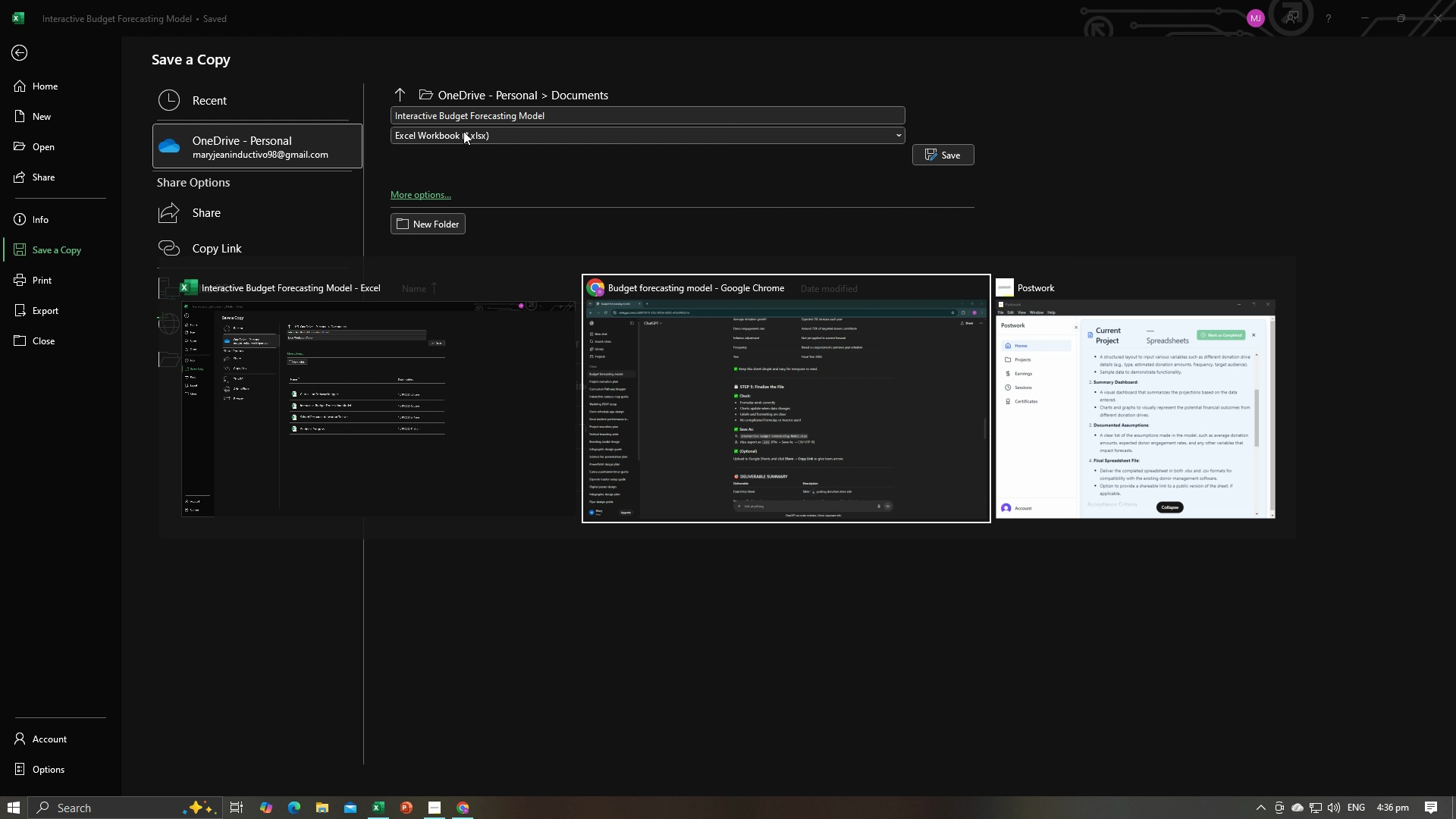 
key(Alt+Tab)
 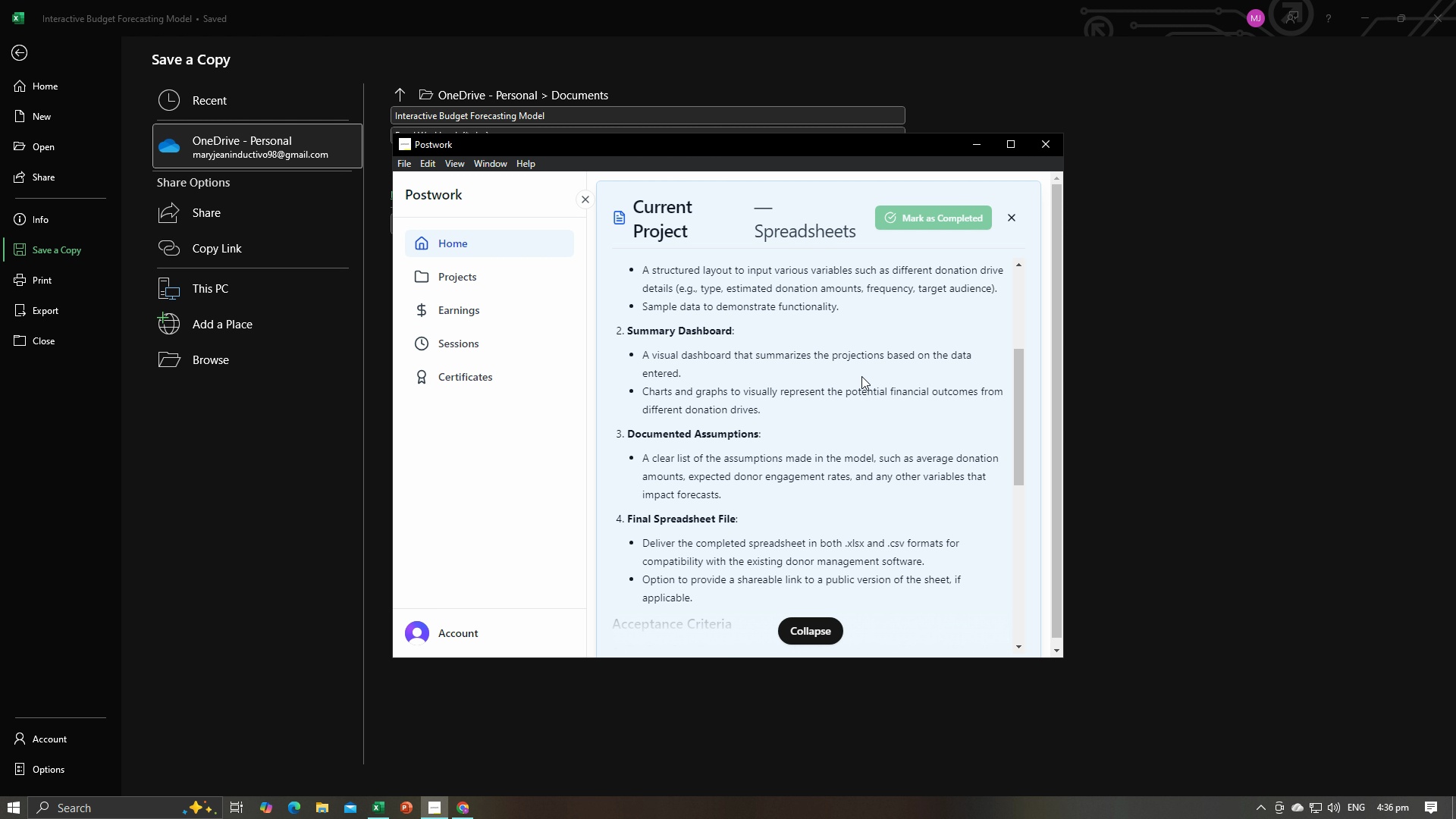 
wait(9.96)
 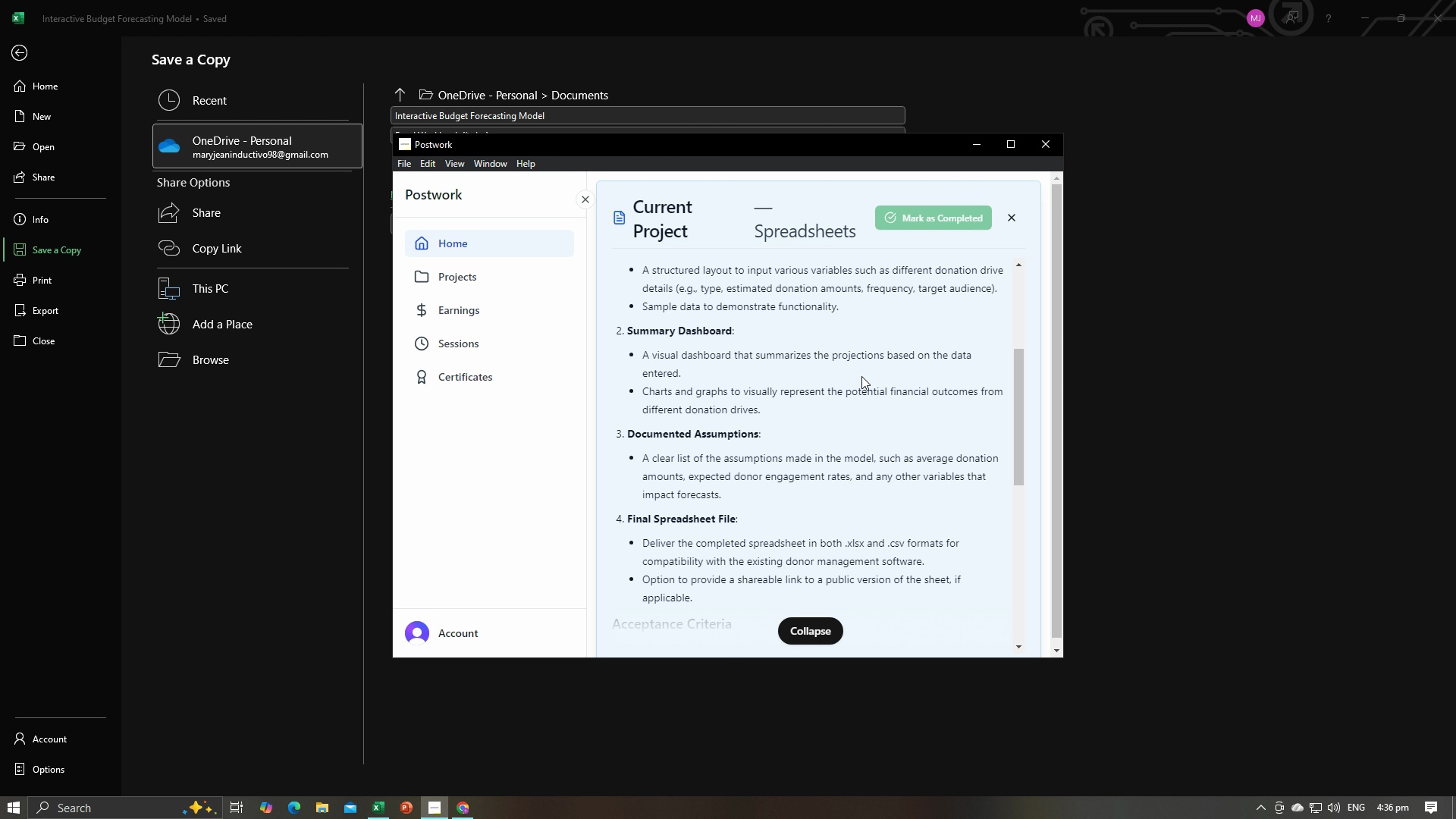 
scroll: coordinate [909, 409], scroll_direction: down, amount: 1.0
 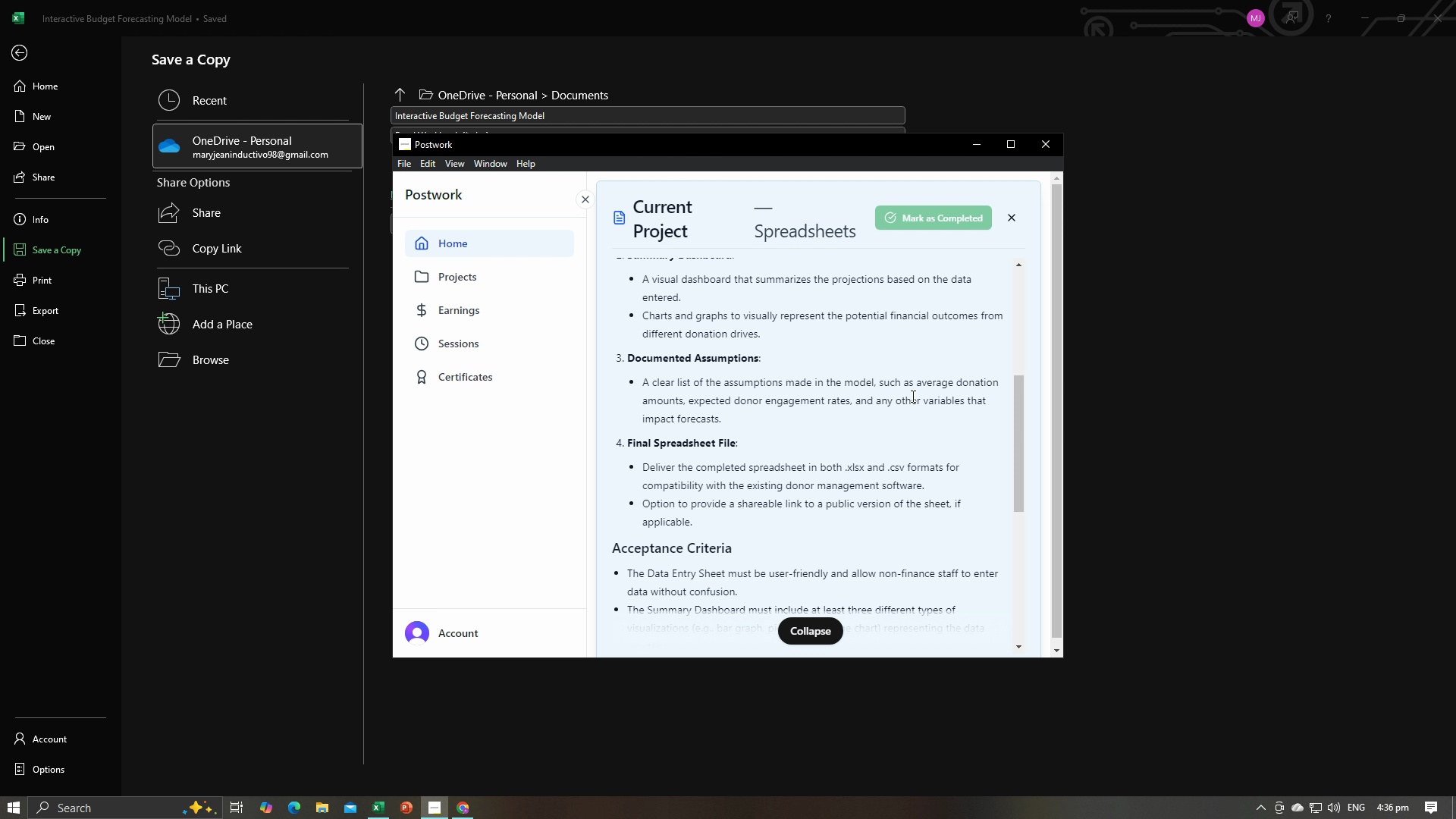 
wait(8.73)
 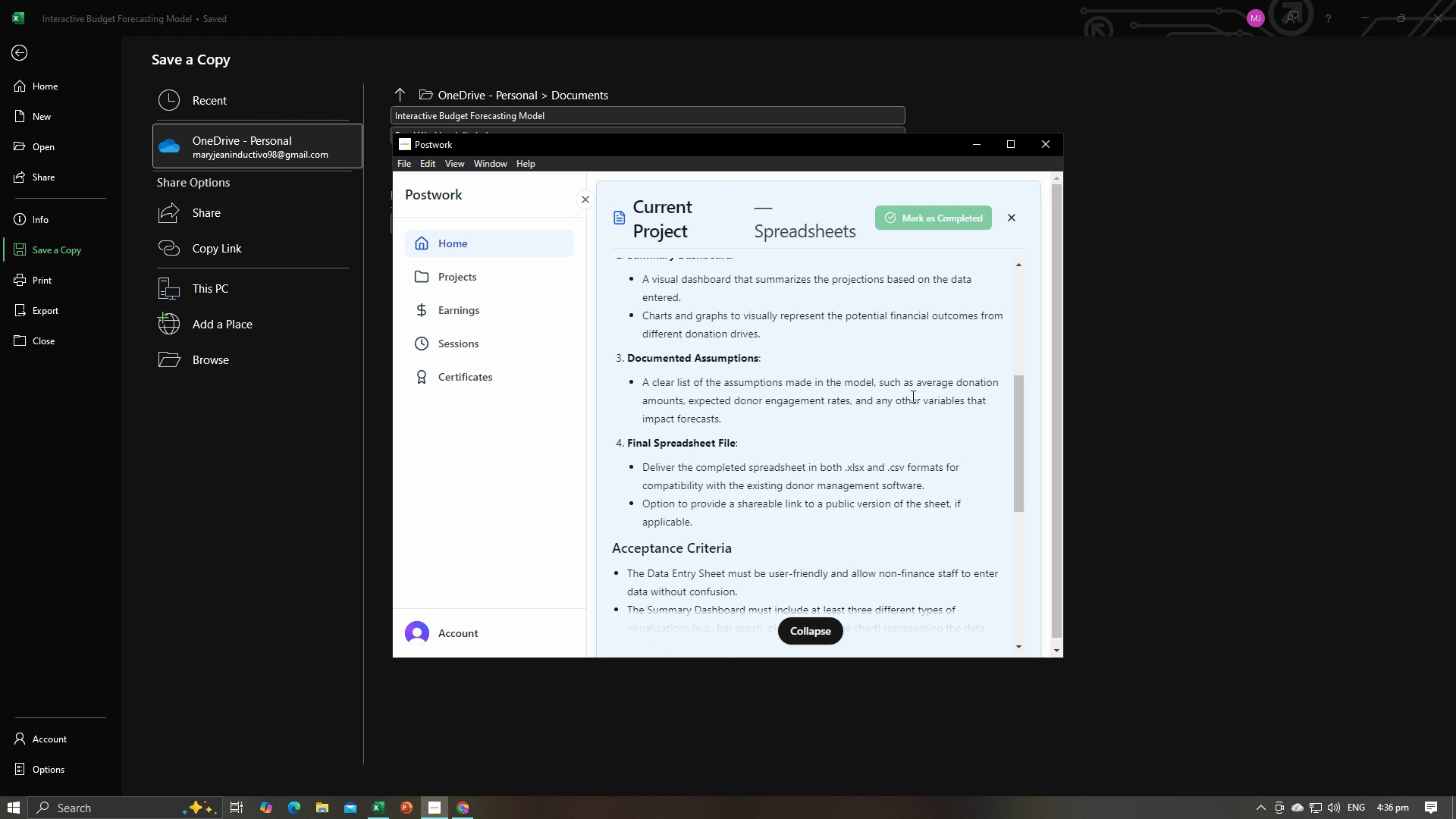 
left_click([378, 348])
 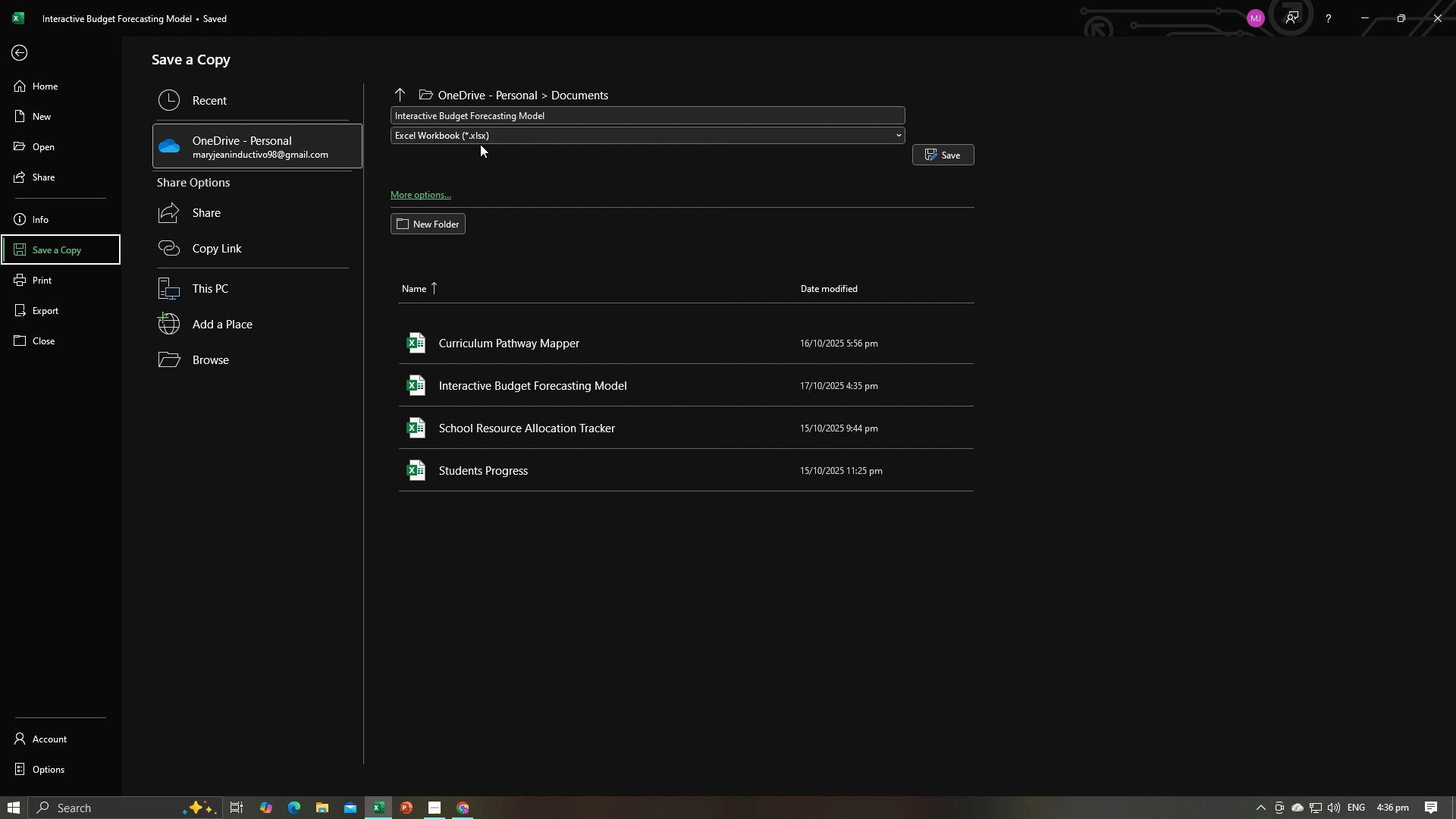 
left_click([480, 138])